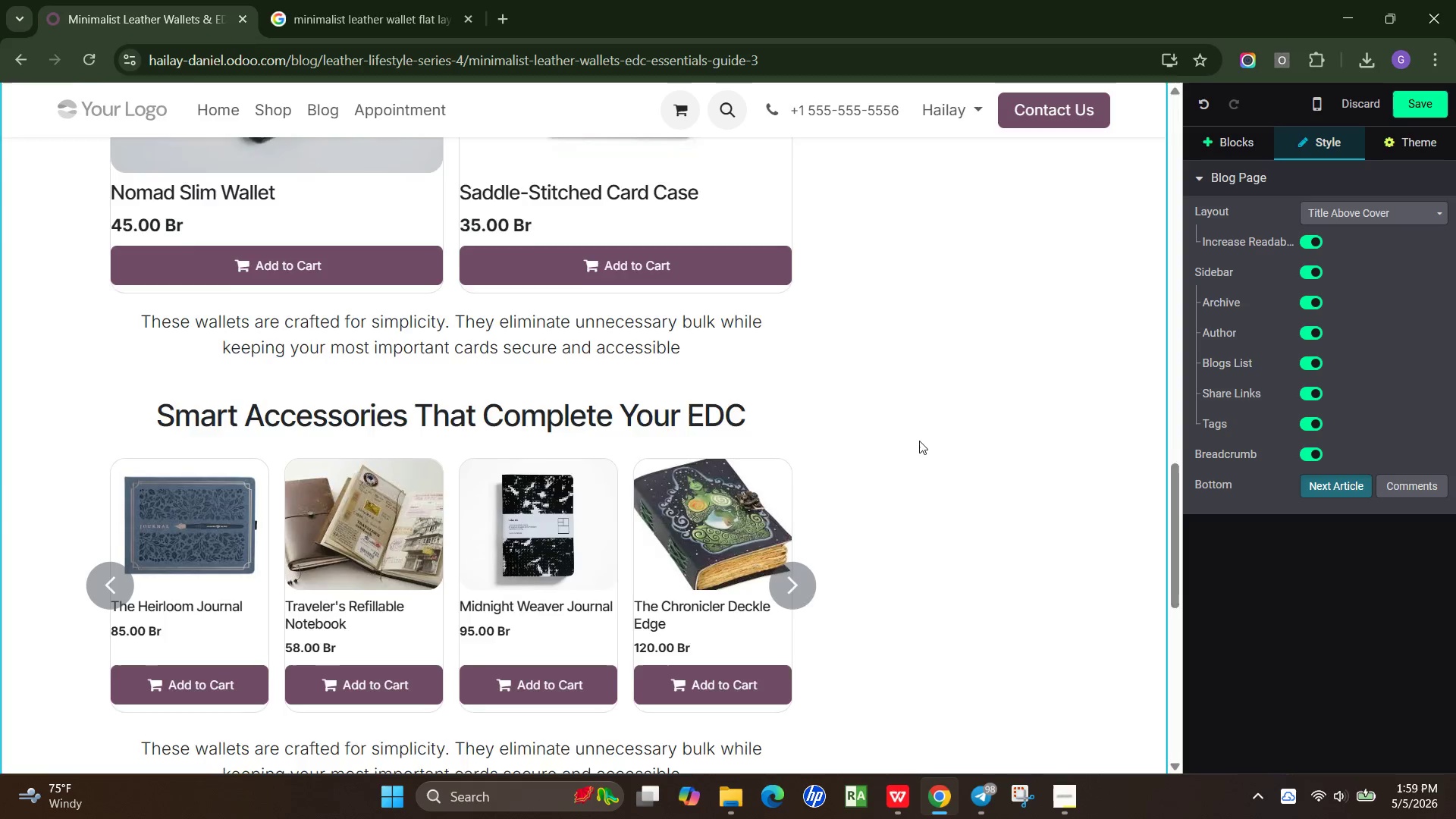 
scroll: coordinate [913, 444], scroll_direction: down, amount: 2.0
 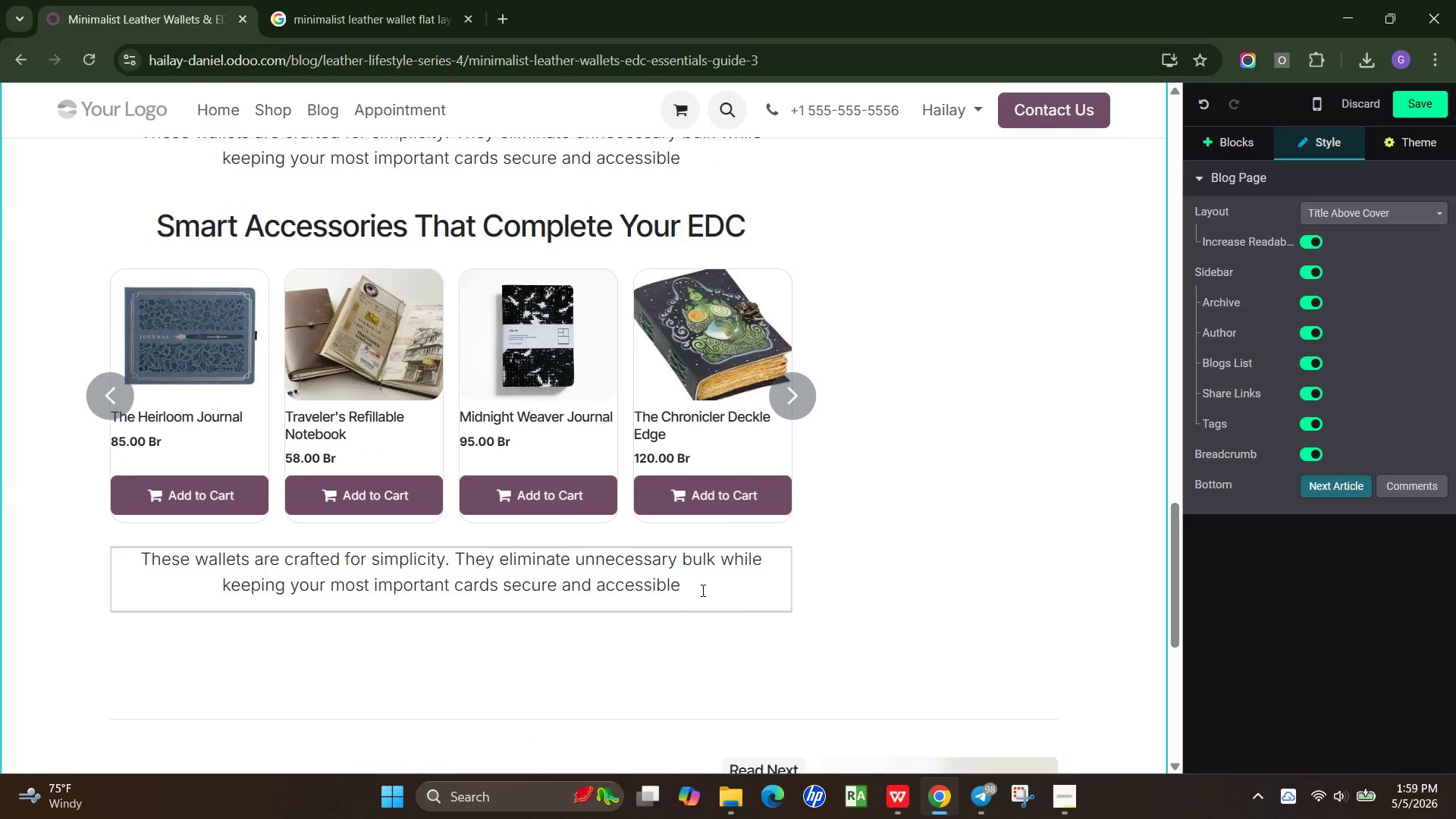 
left_click_drag(start_coordinate=[701, 590], to_coordinate=[107, 570])
 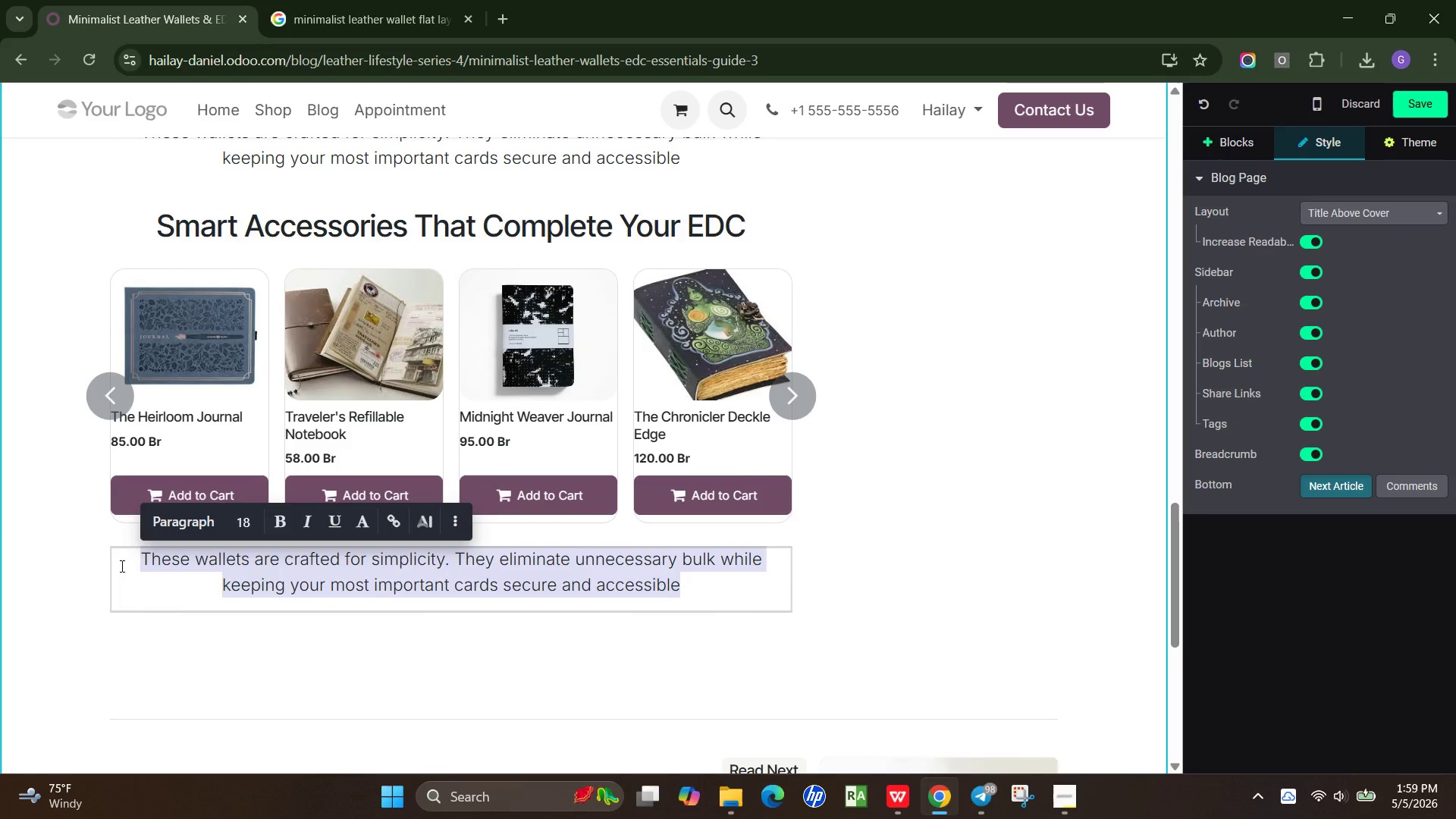 
type(From silent key organization to clean a)
key(Backspace)
type(ba)
key(Backspace)
key(Backspace)
type(cable management, these small upgrades make a big difference in your daily routine.)
 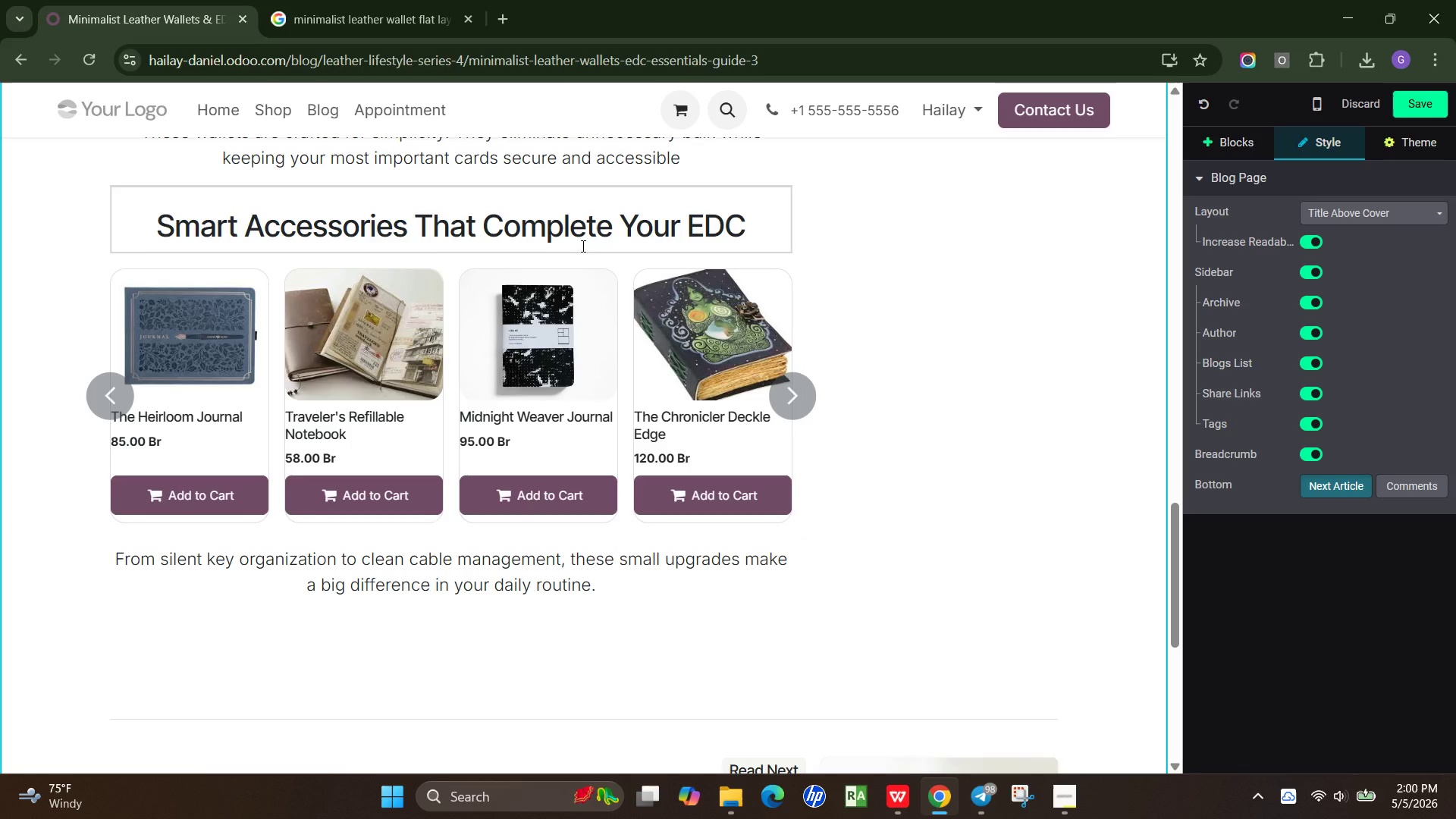 
left_click([574, 265])
 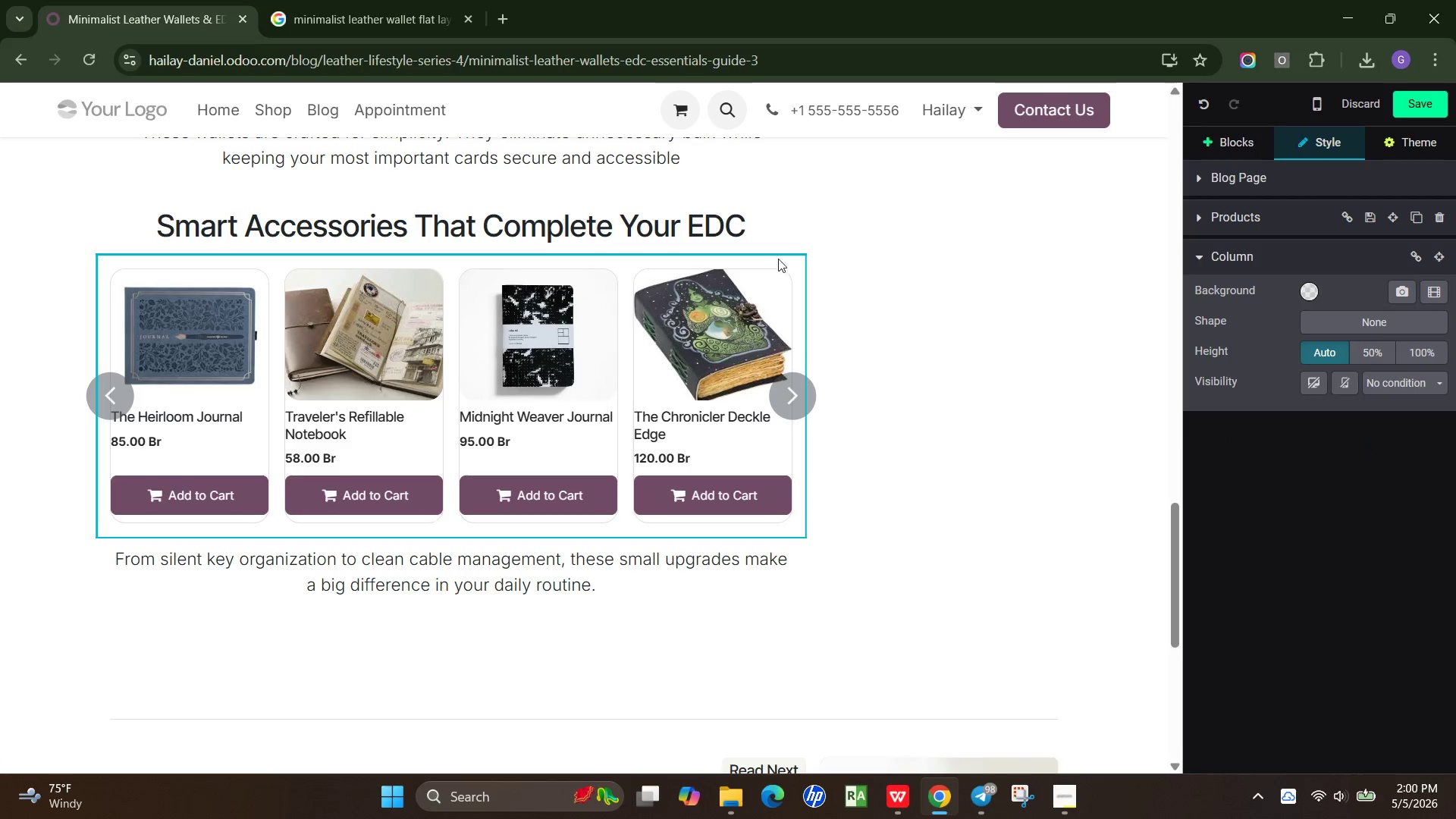 
left_click([784, 259])
 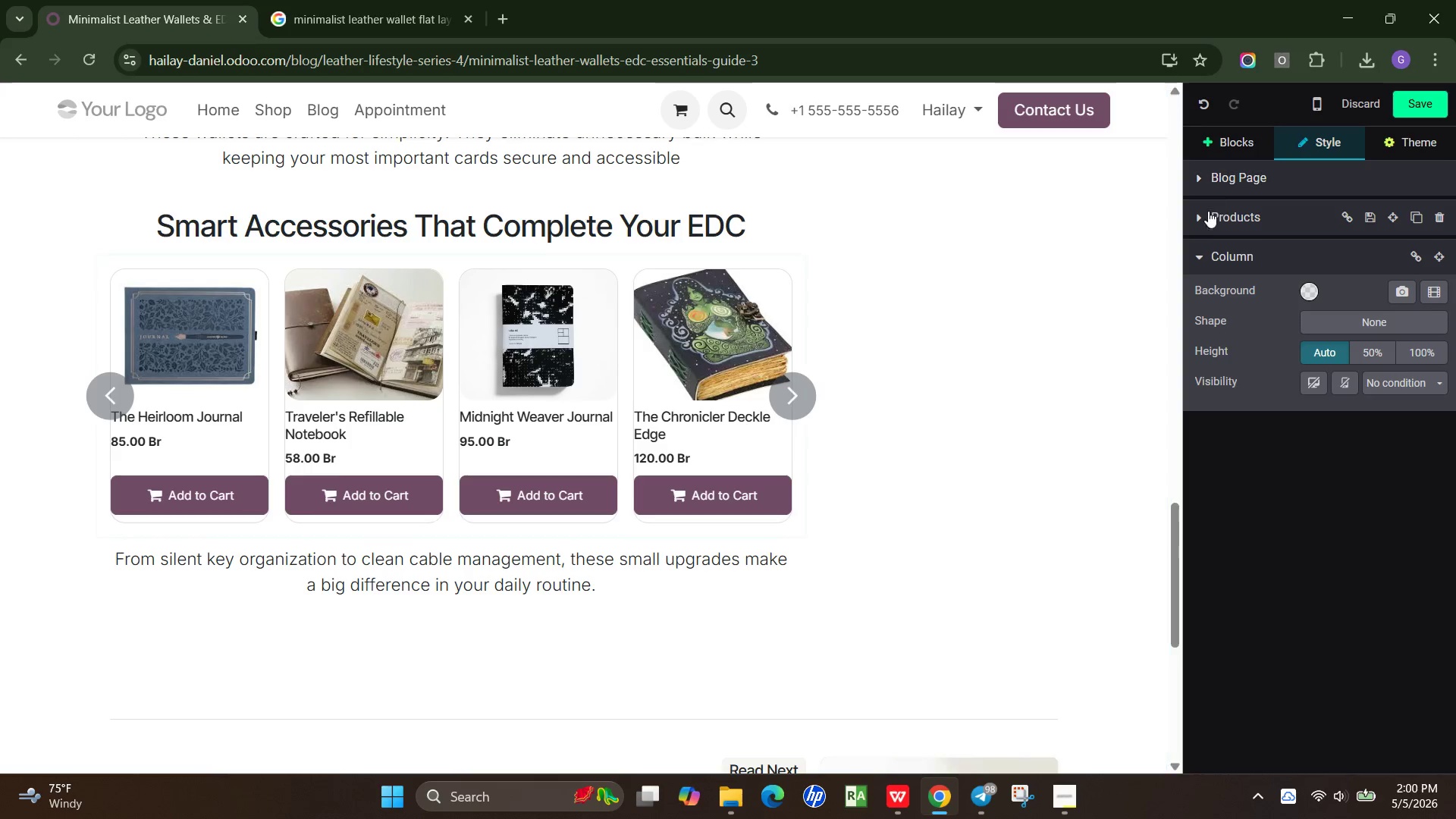 
left_click([1204, 220])
 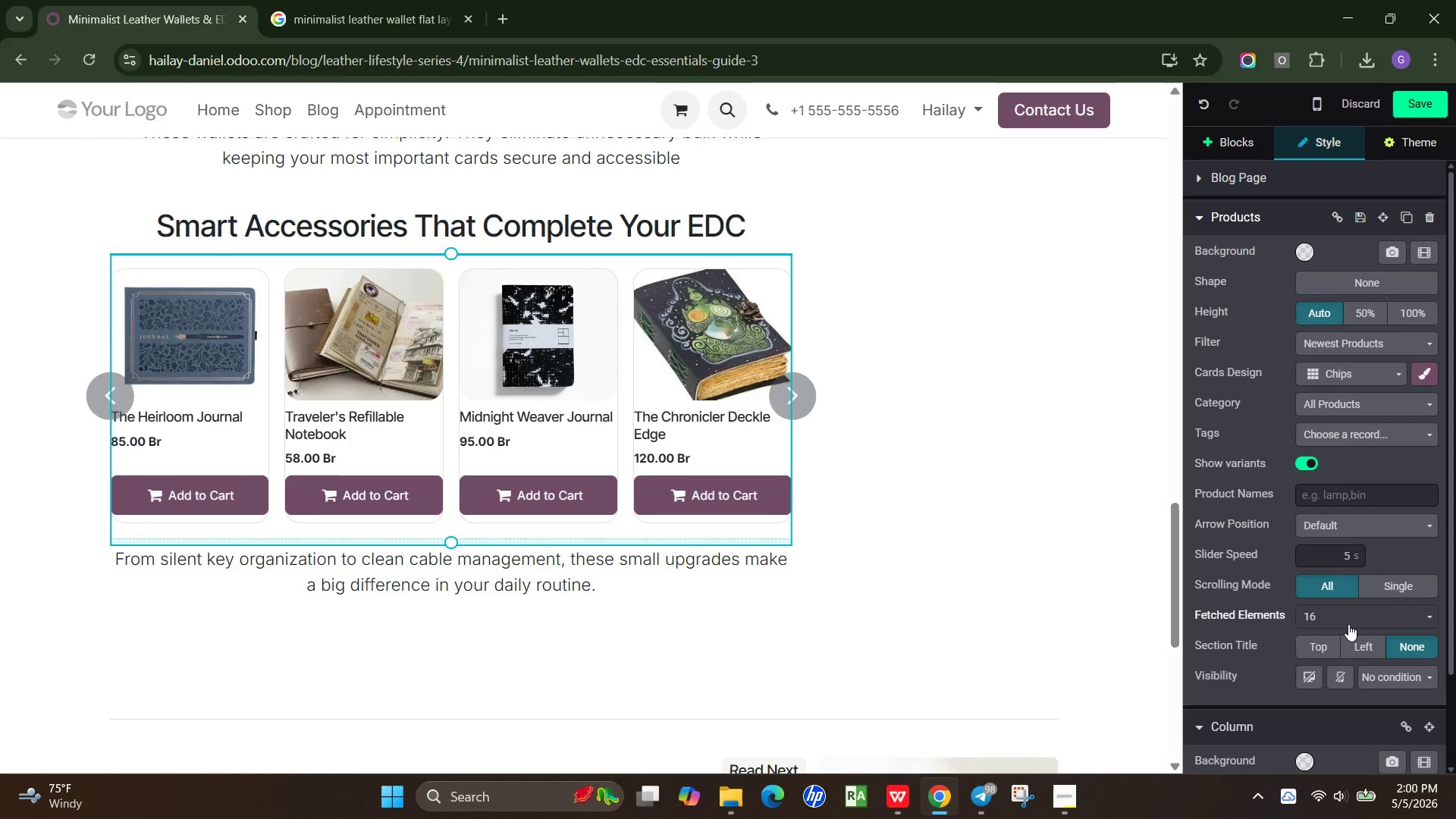 
left_click([1349, 613])
 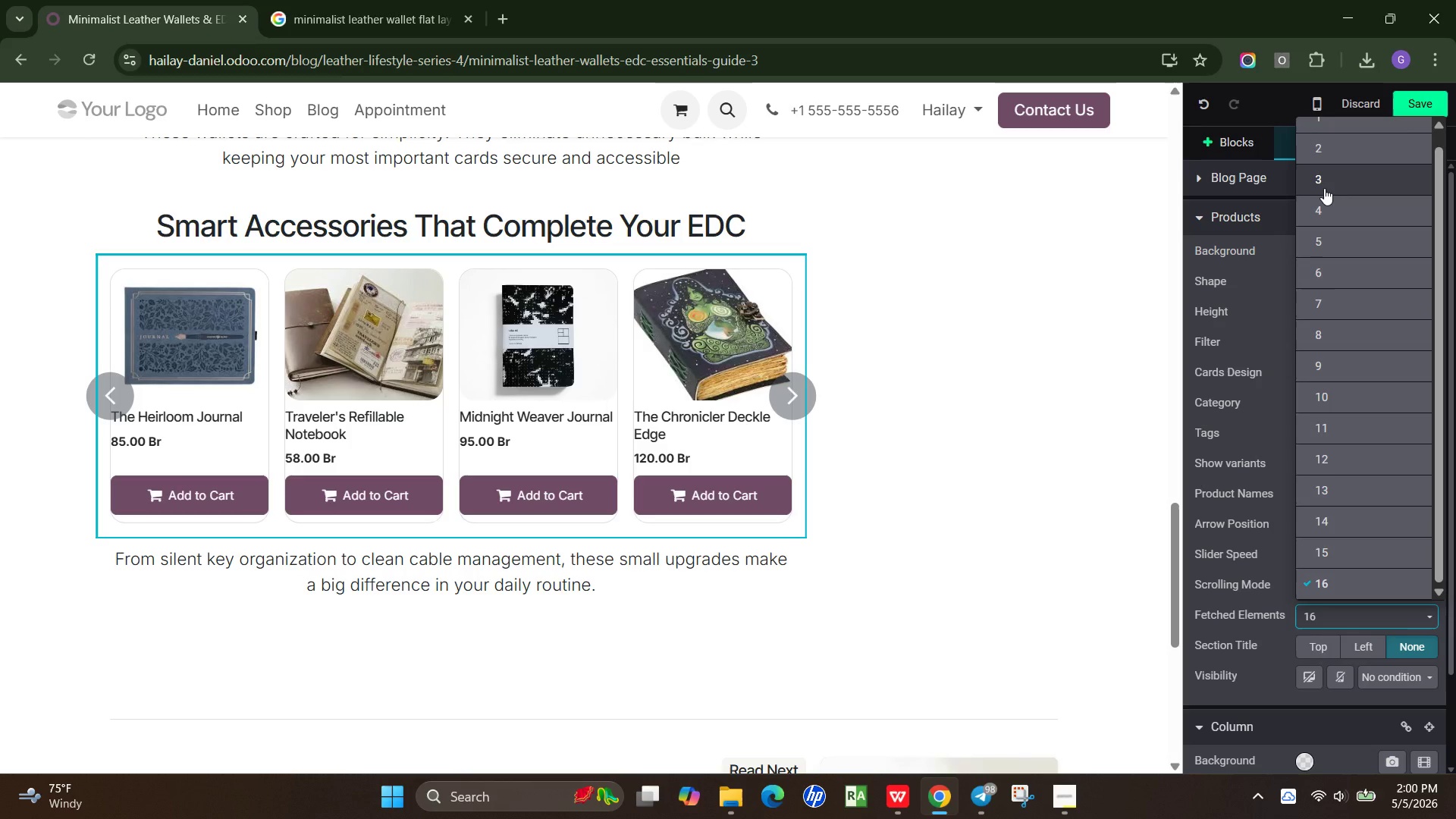 
left_click([1341, 154])
 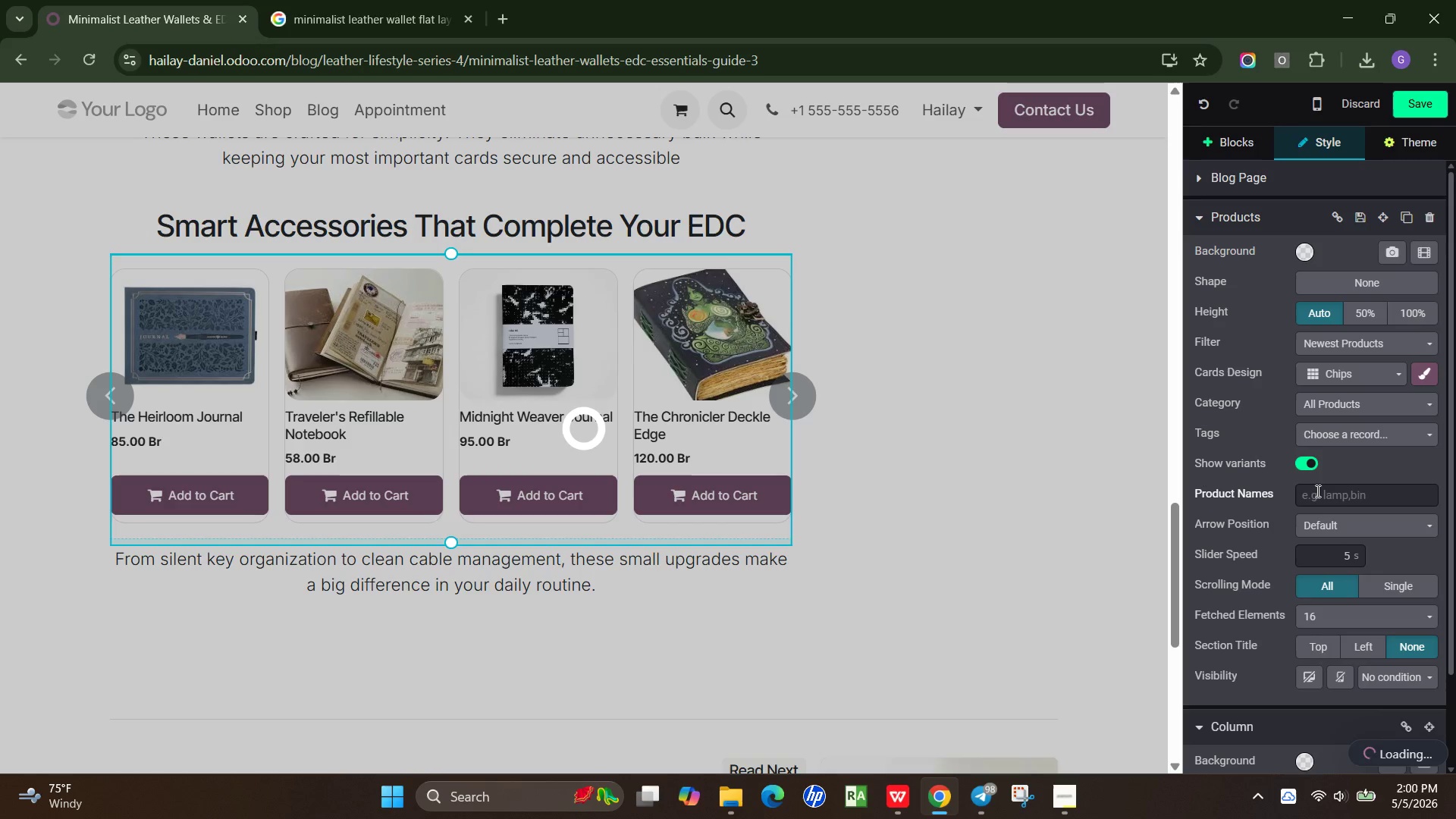 
left_click([1340, 502])
 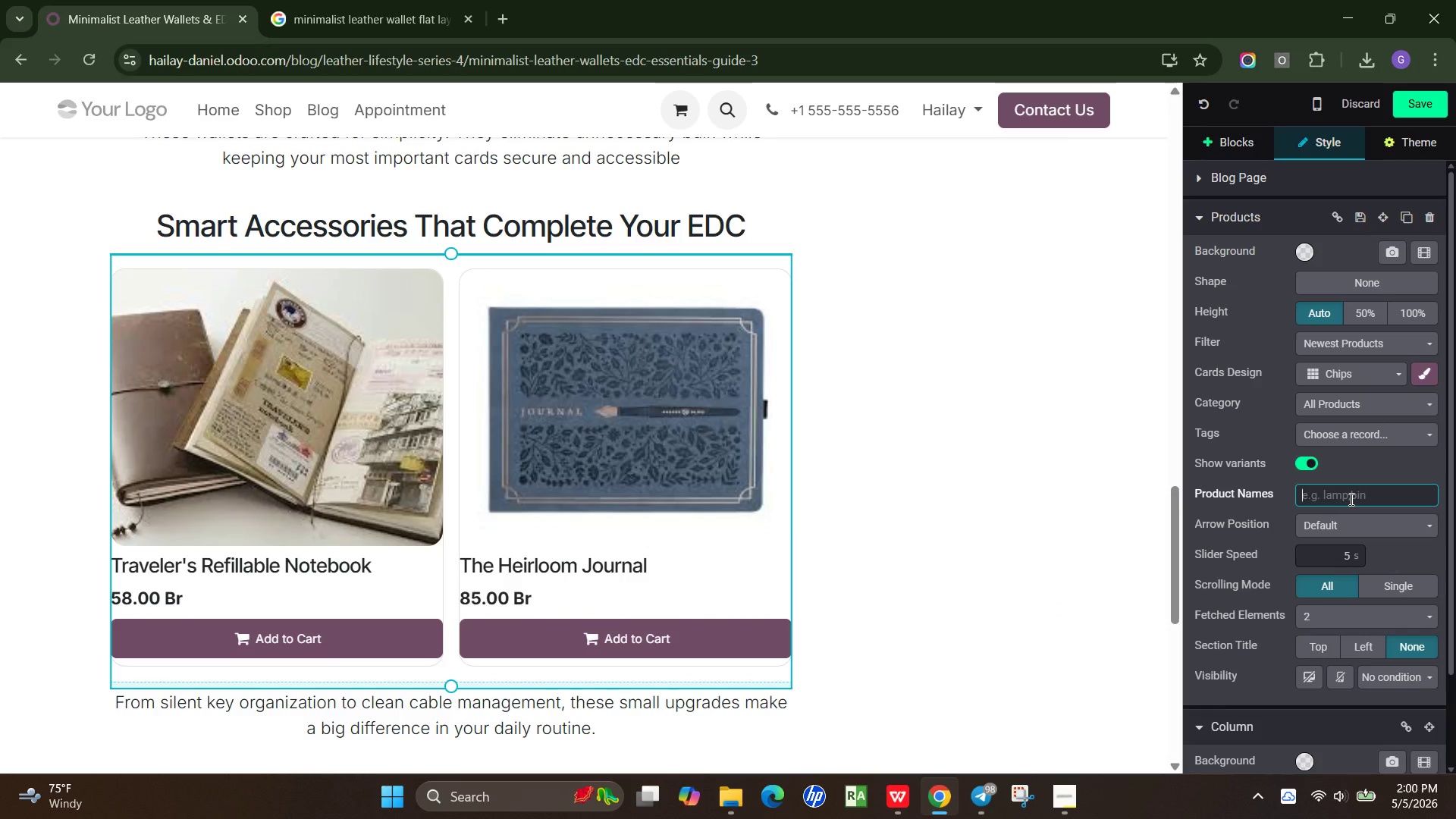 
type(minimalist key organizer,cord warp set)
 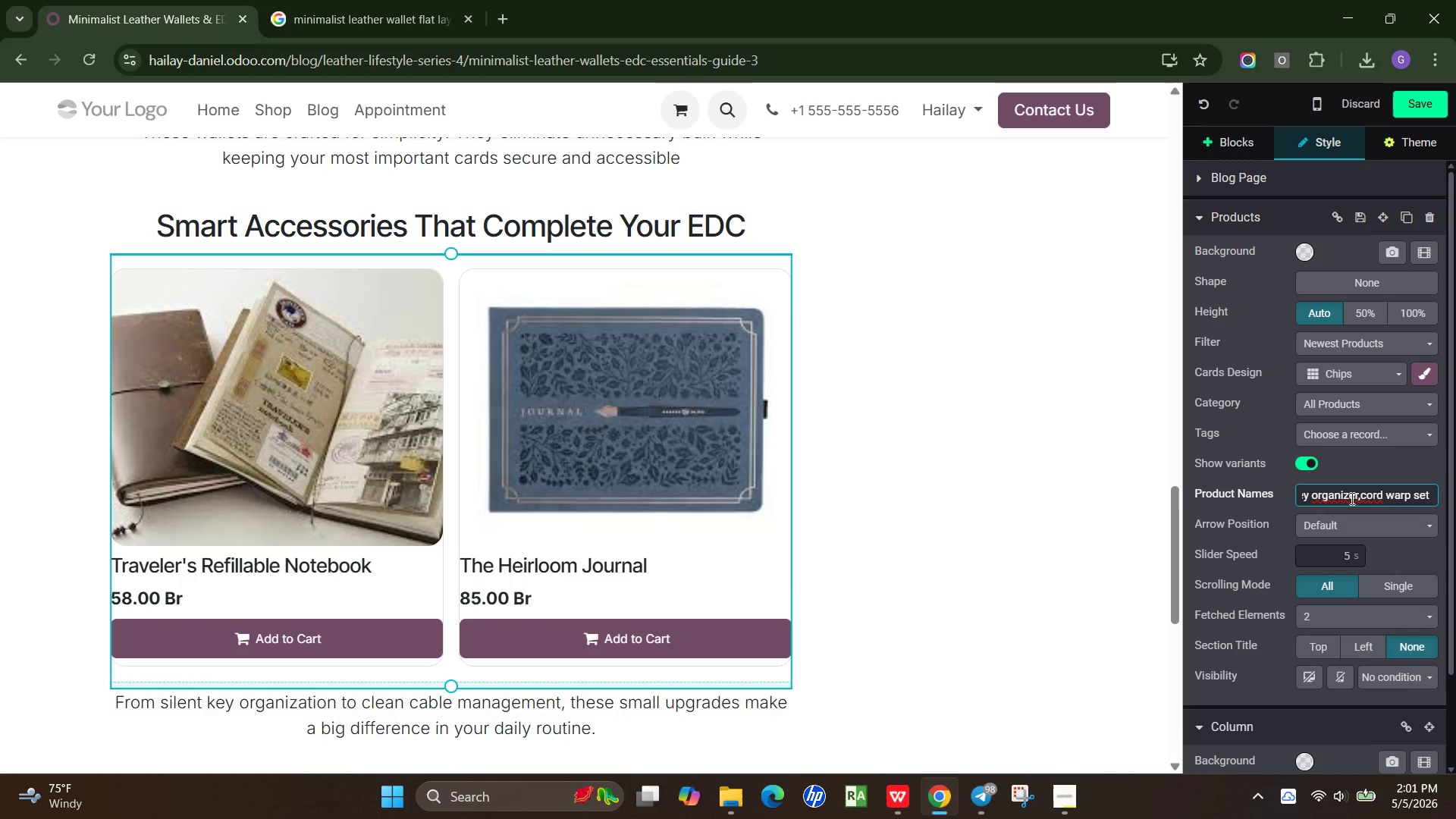 
key(Enter)
 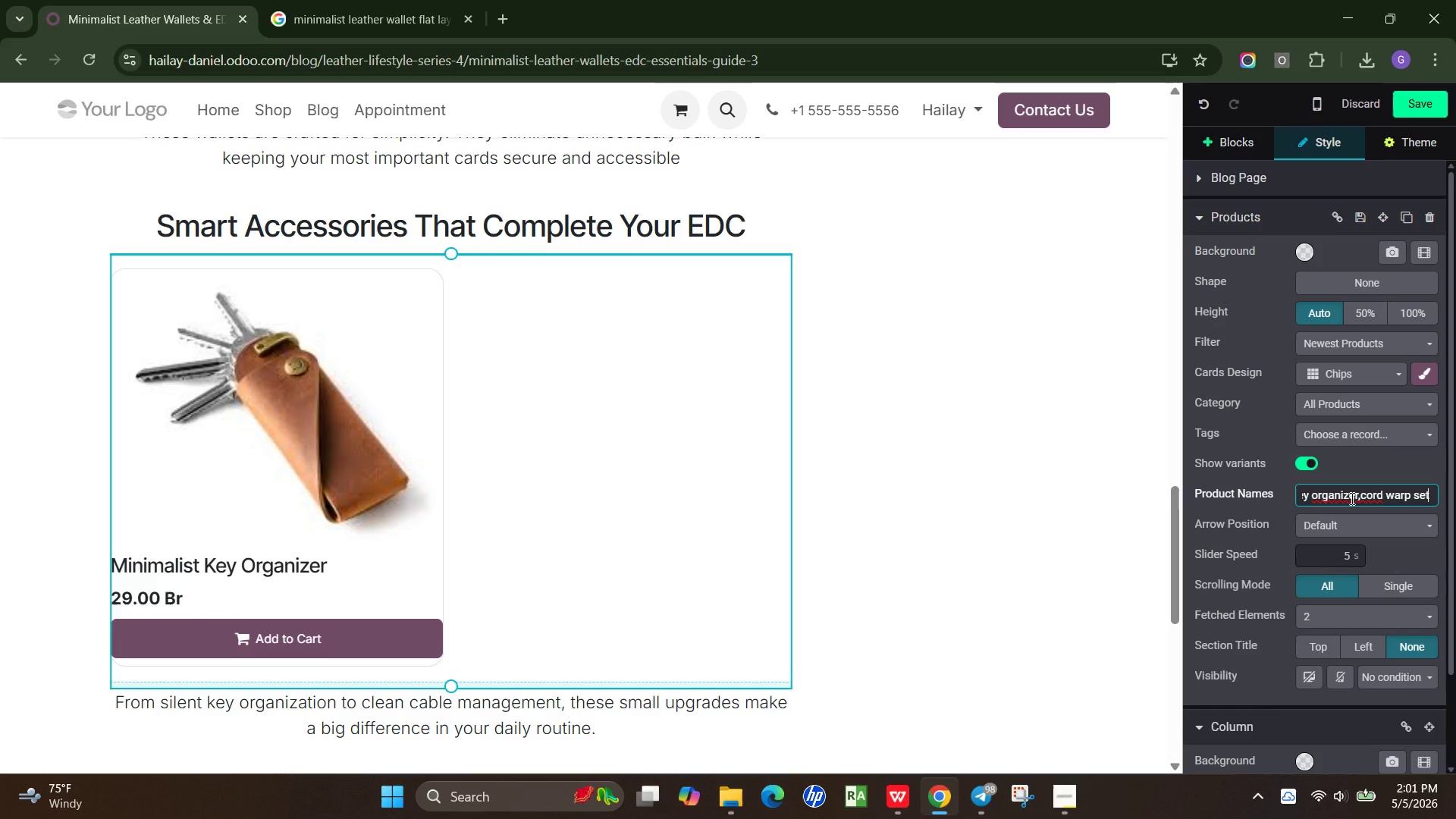 
wait(14.08)
 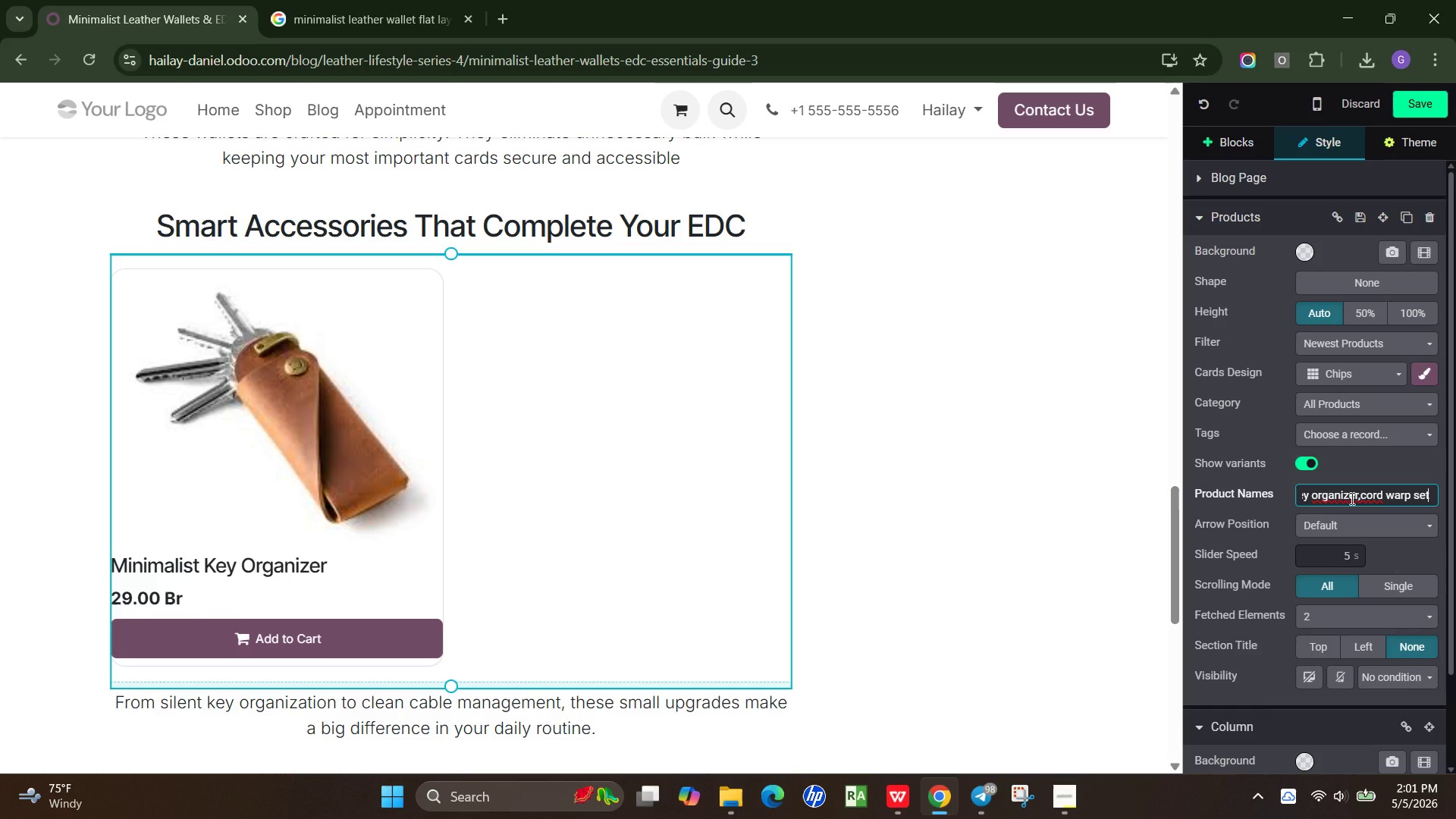 
left_click([1398, 490])
 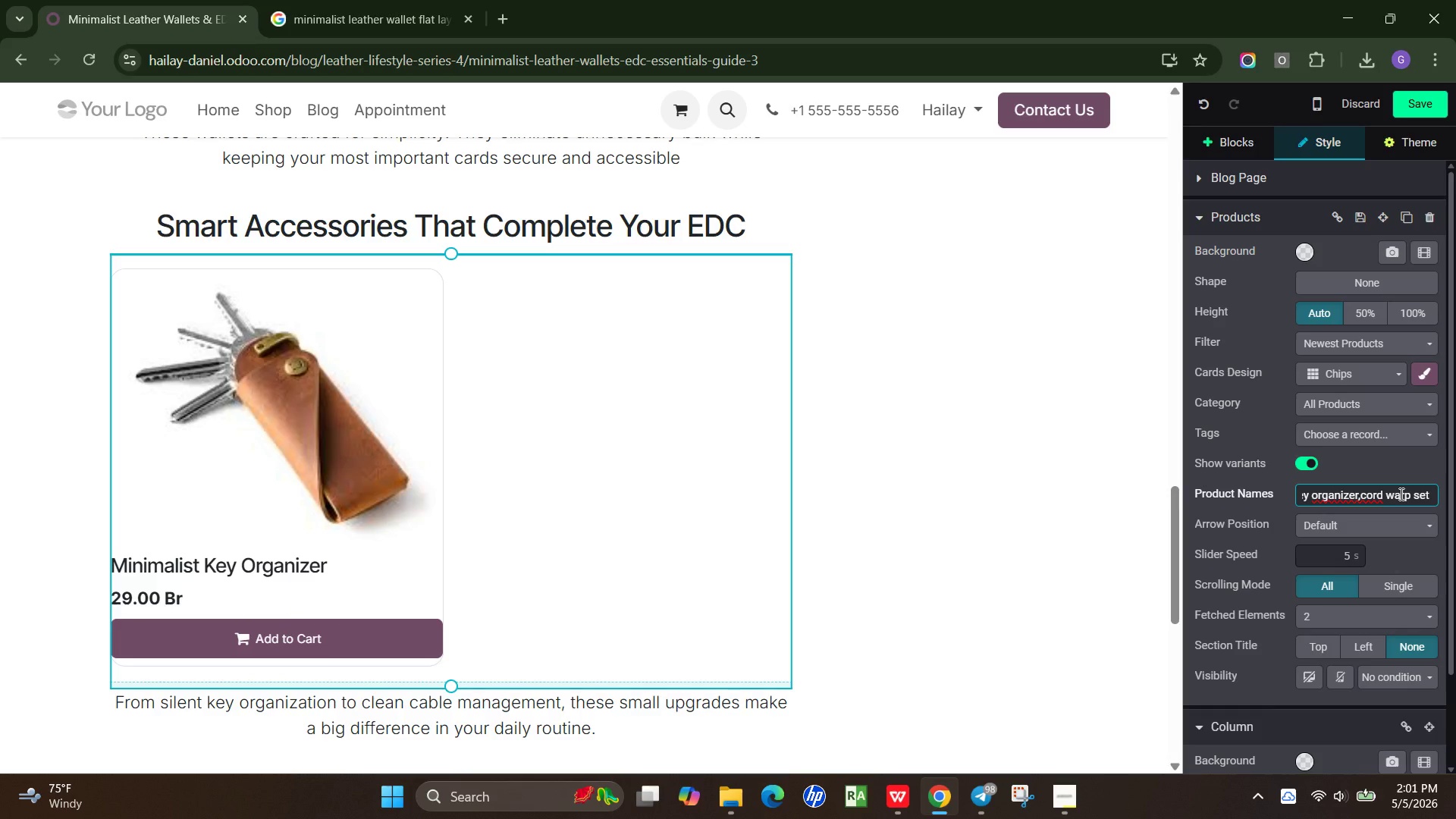 
key(Backspace)
 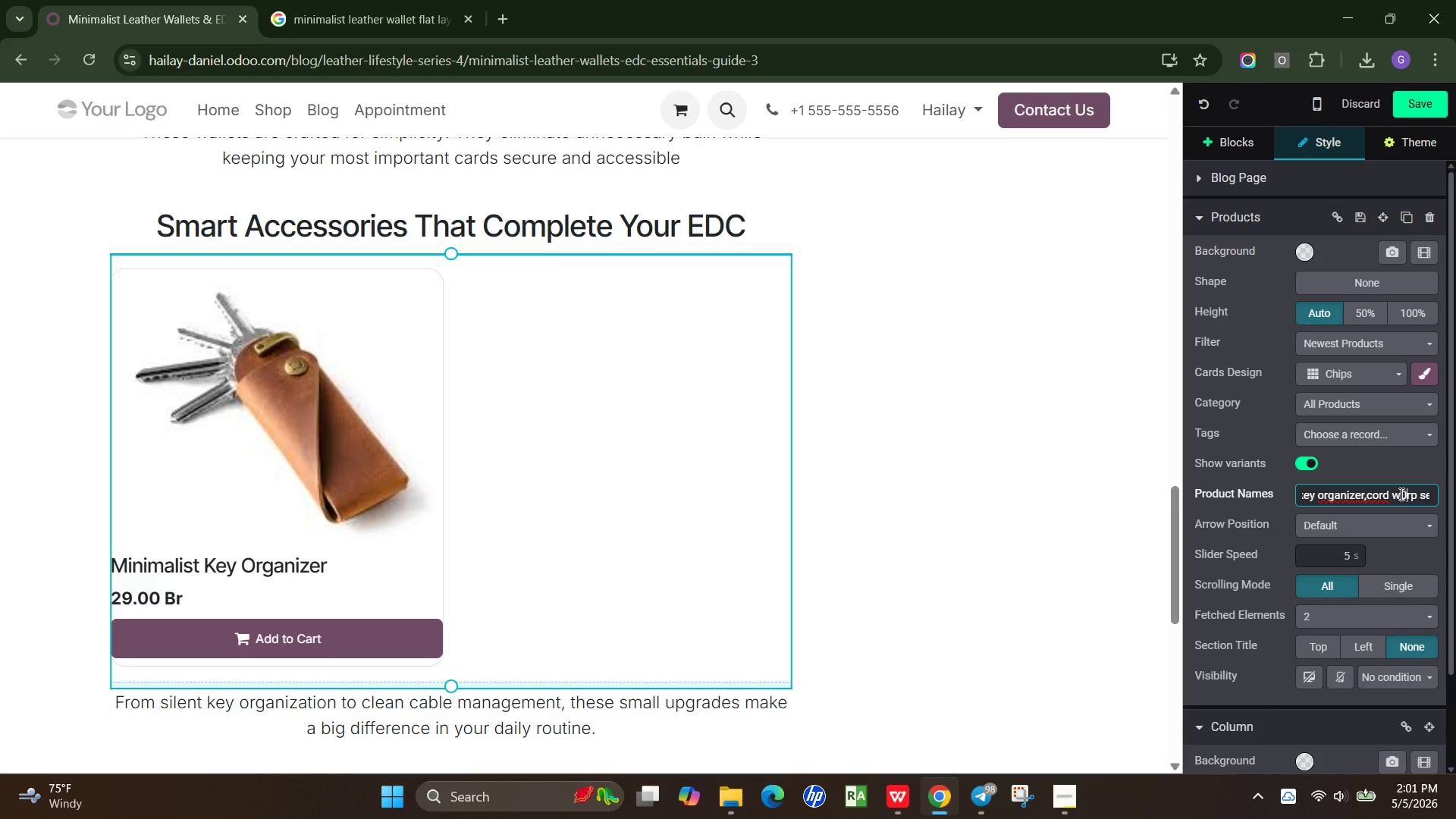 
key(Numpad0)
 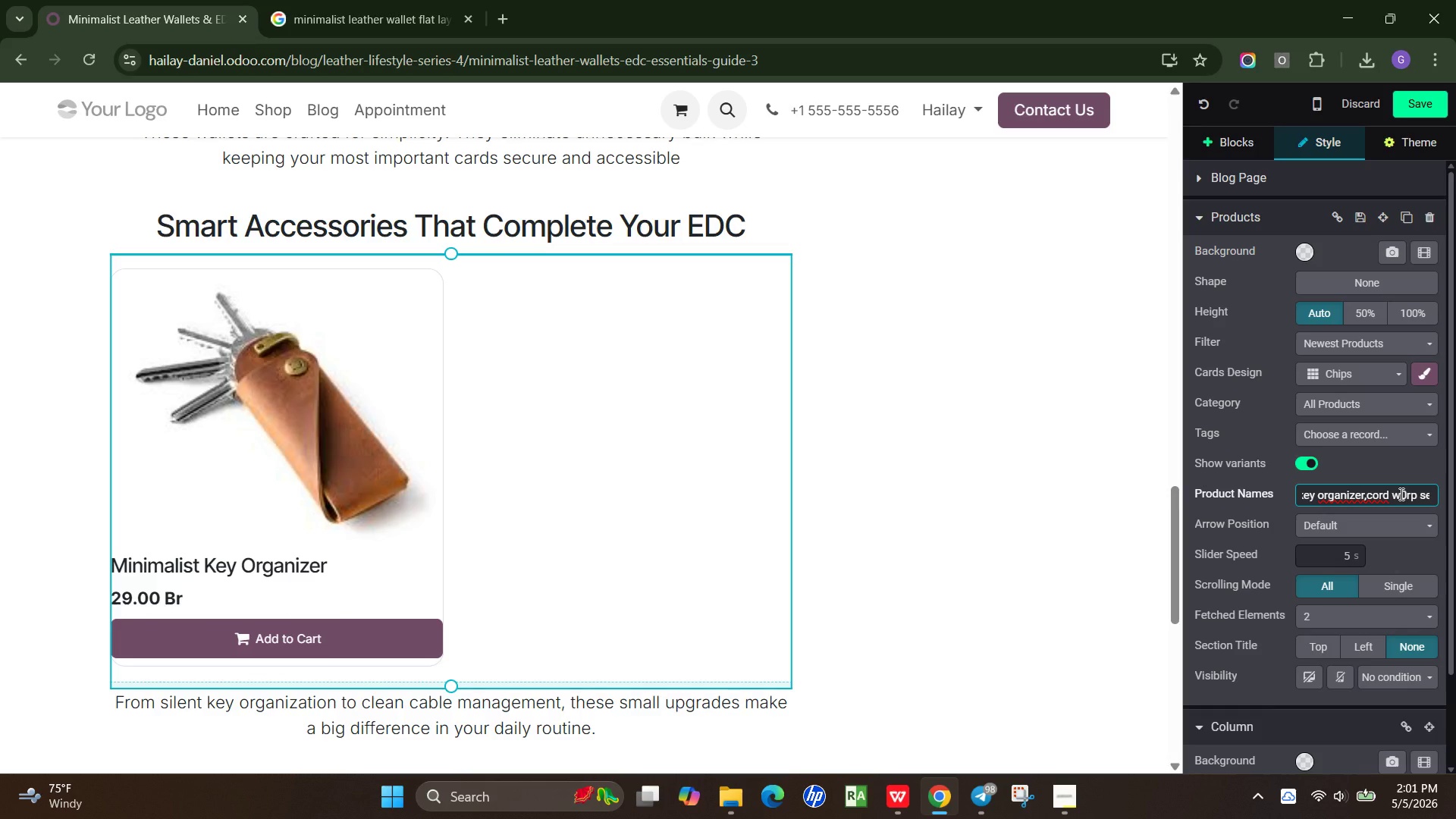 
key(ArrowRight)
 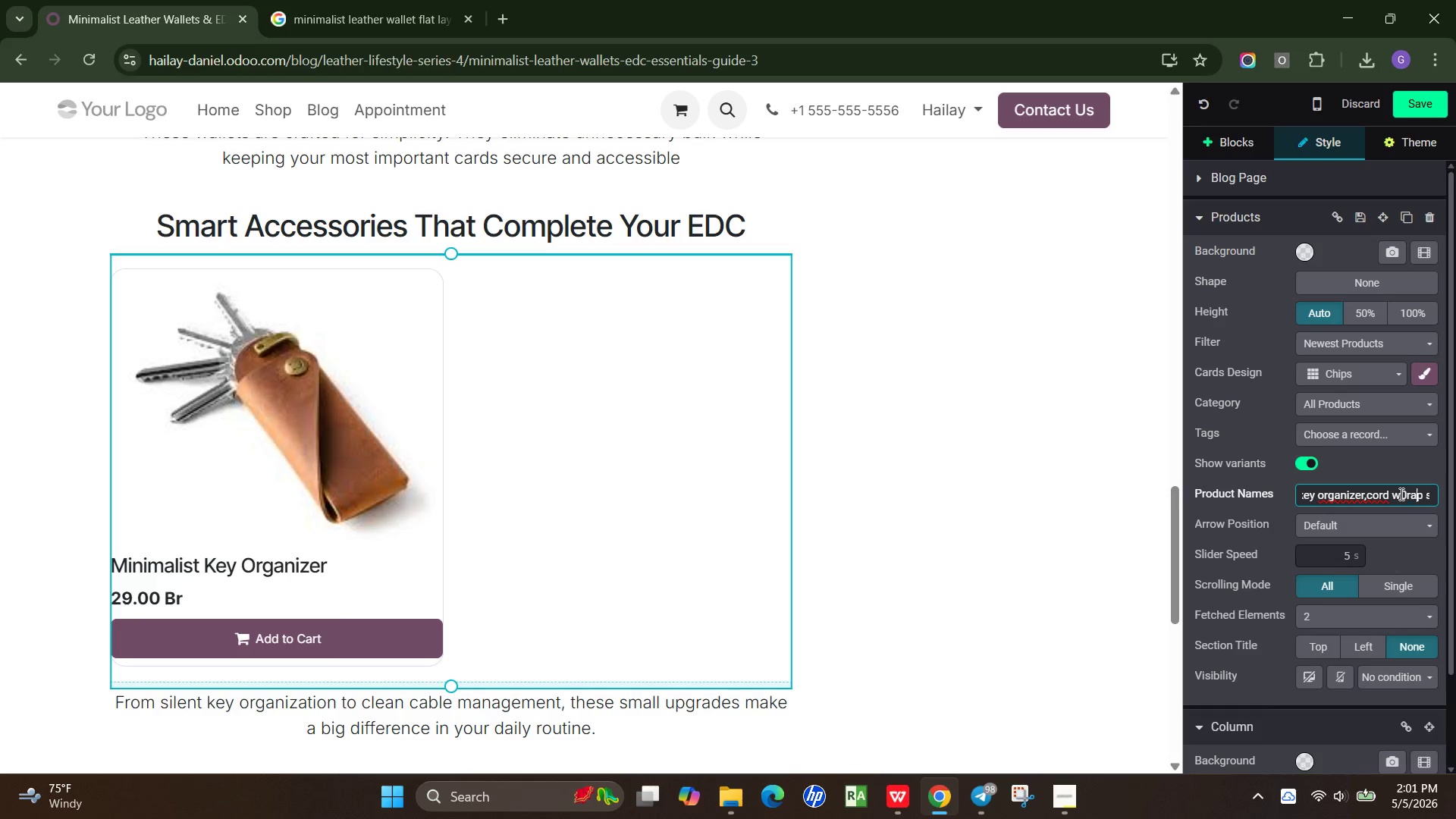 
key(A)
 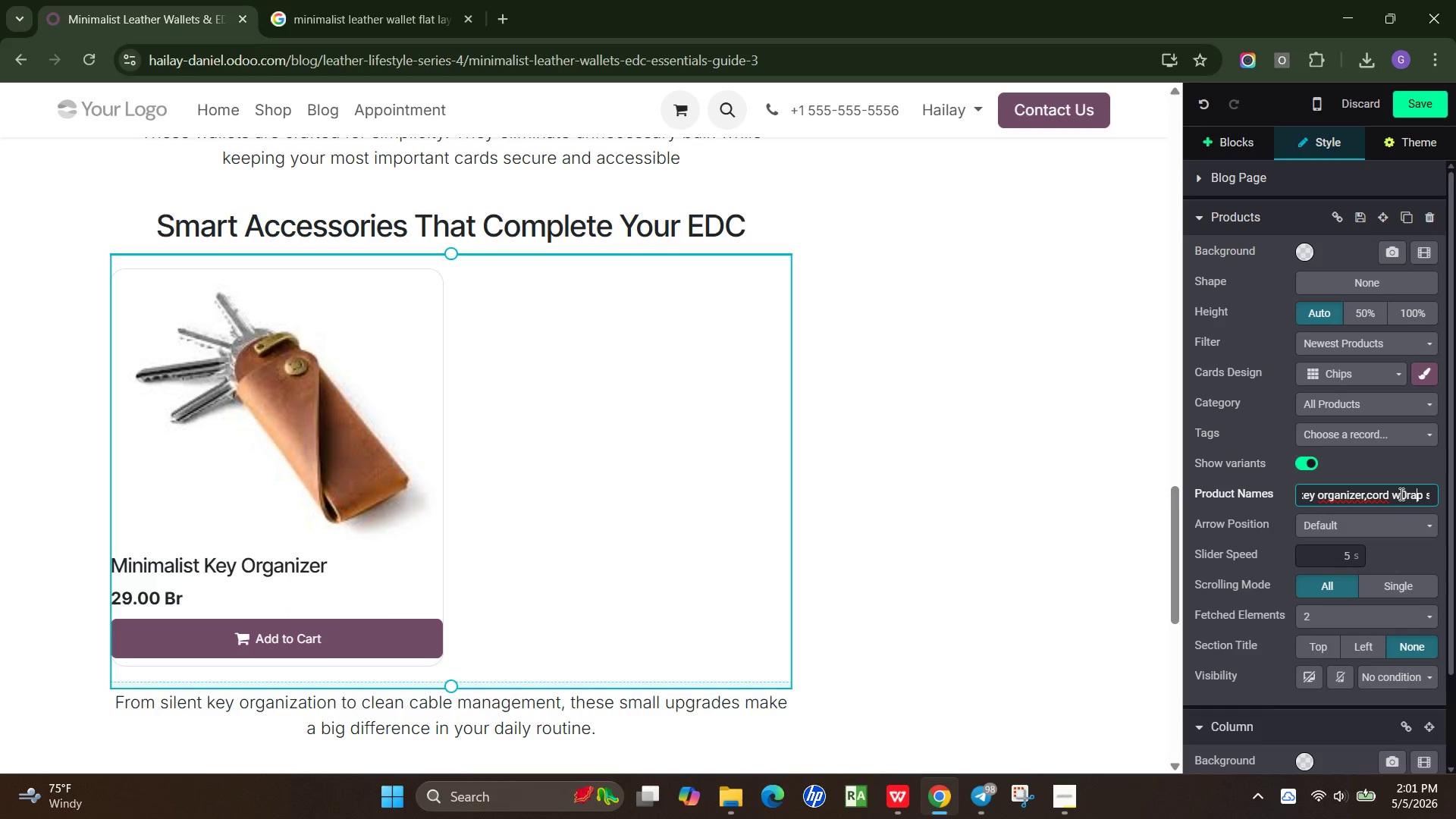 
key(Backspace)
 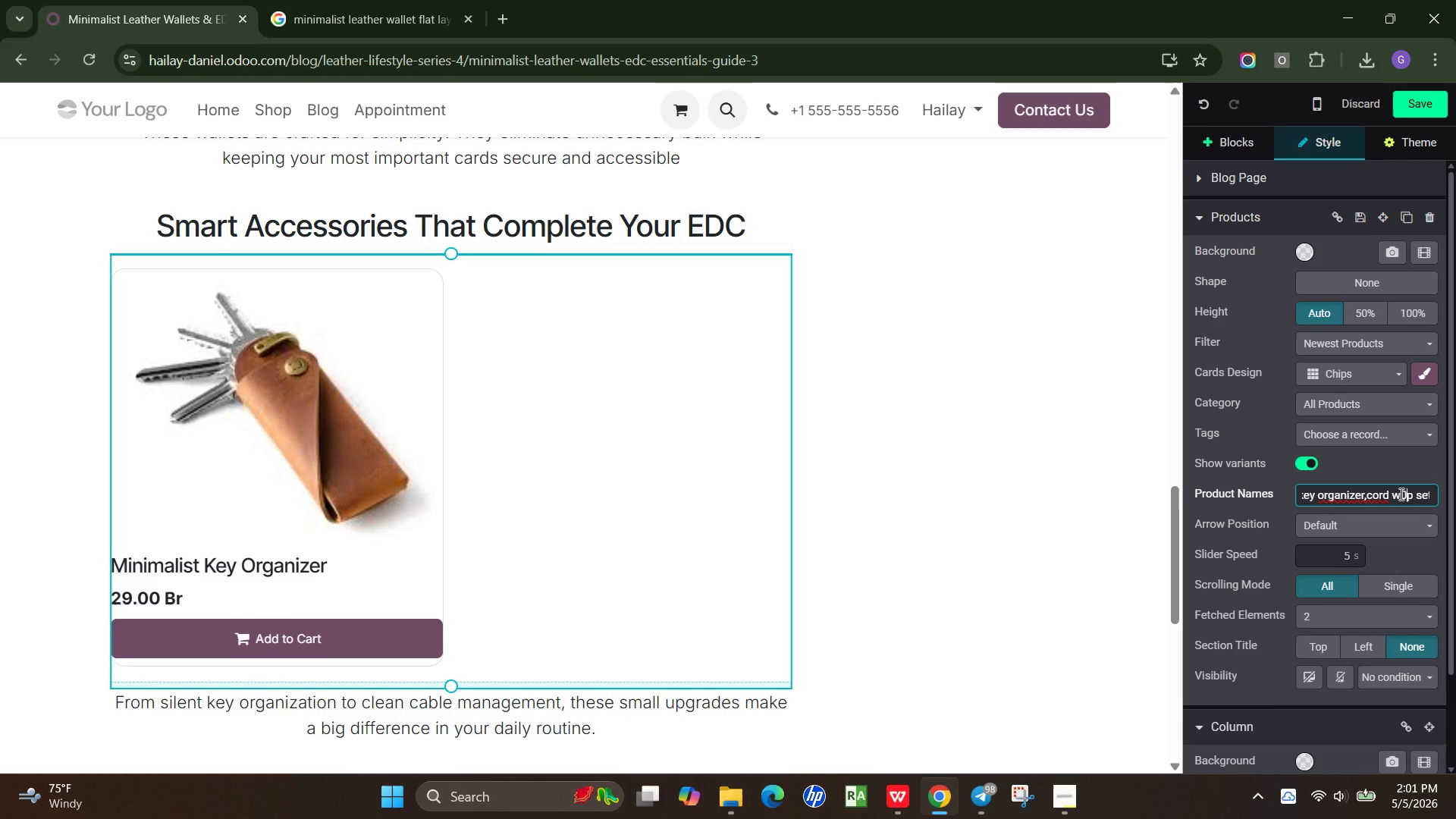 
key(Backspace)
 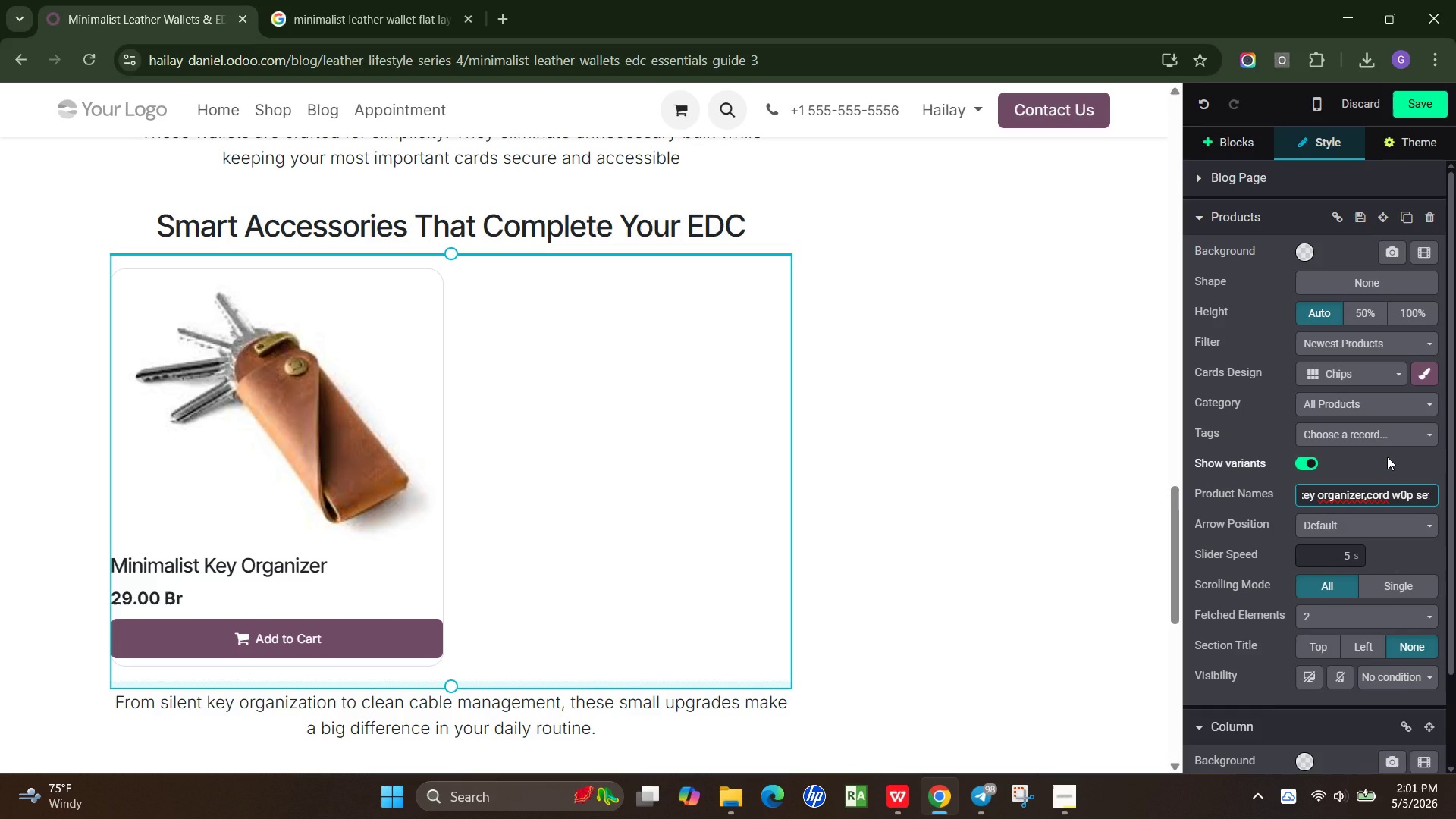 
key(Backspace)
type(ra)
 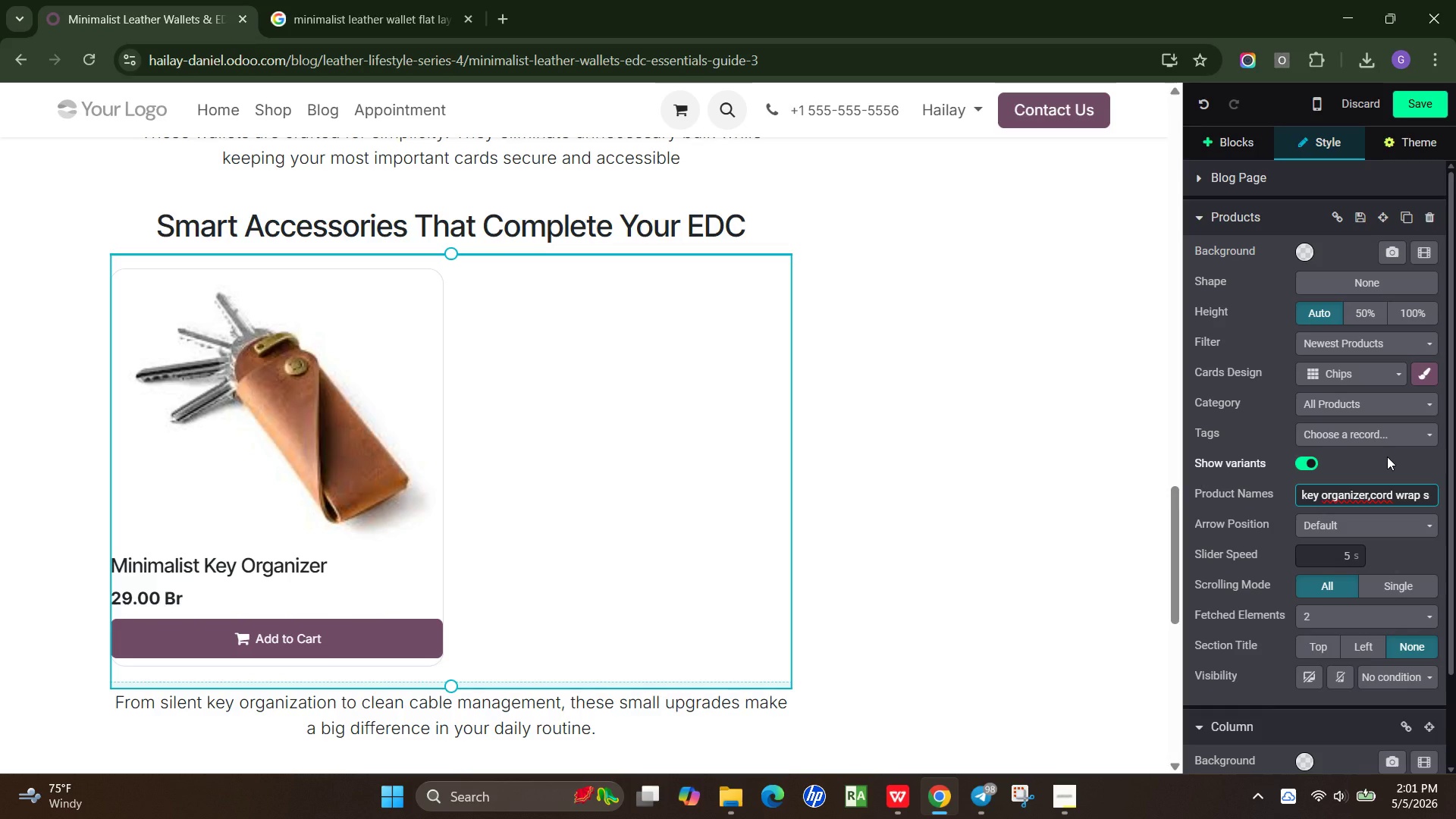 
key(Enter)
 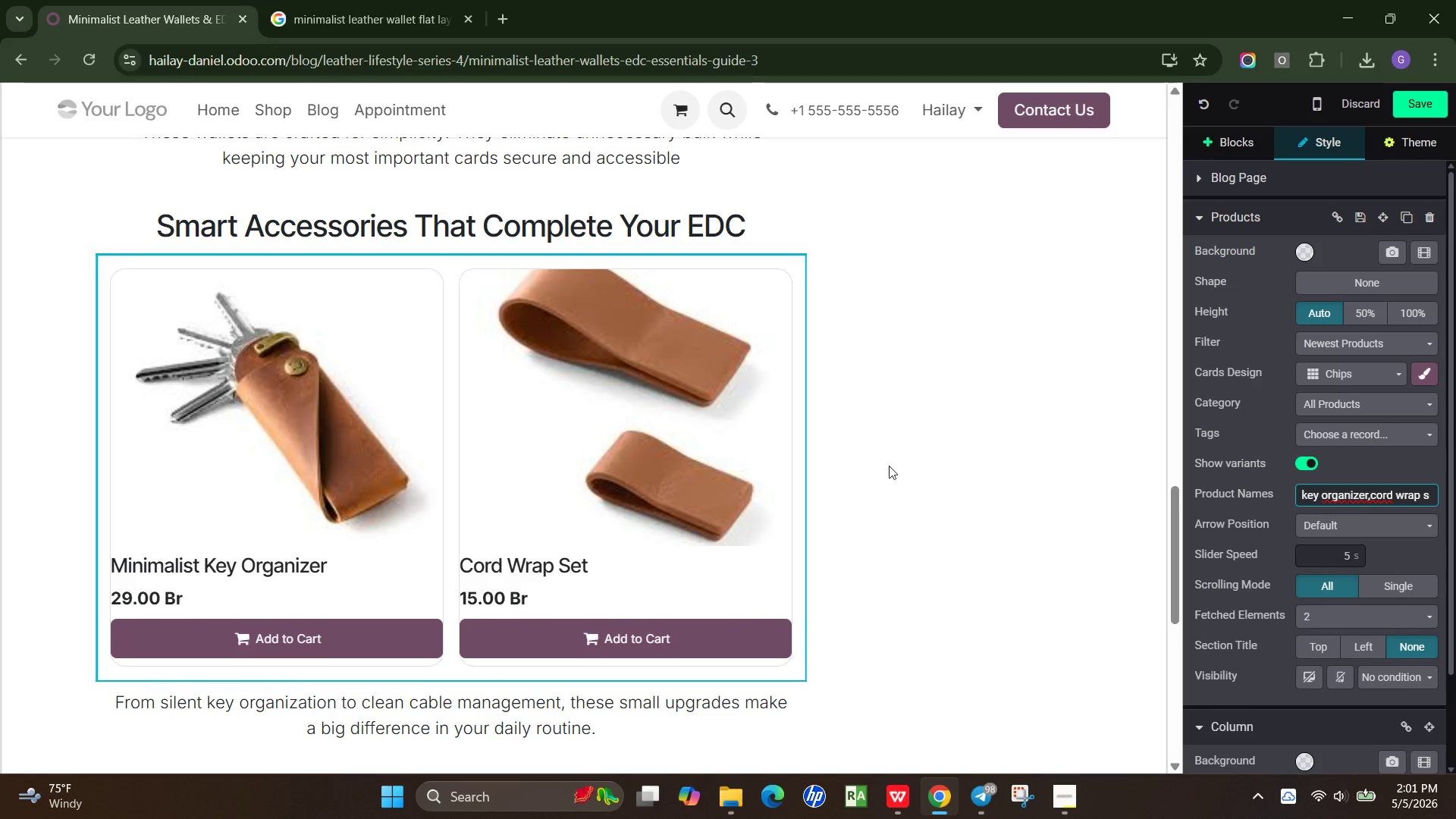 
scroll: coordinate [836, 410], scroll_direction: down, amount: 2.0
 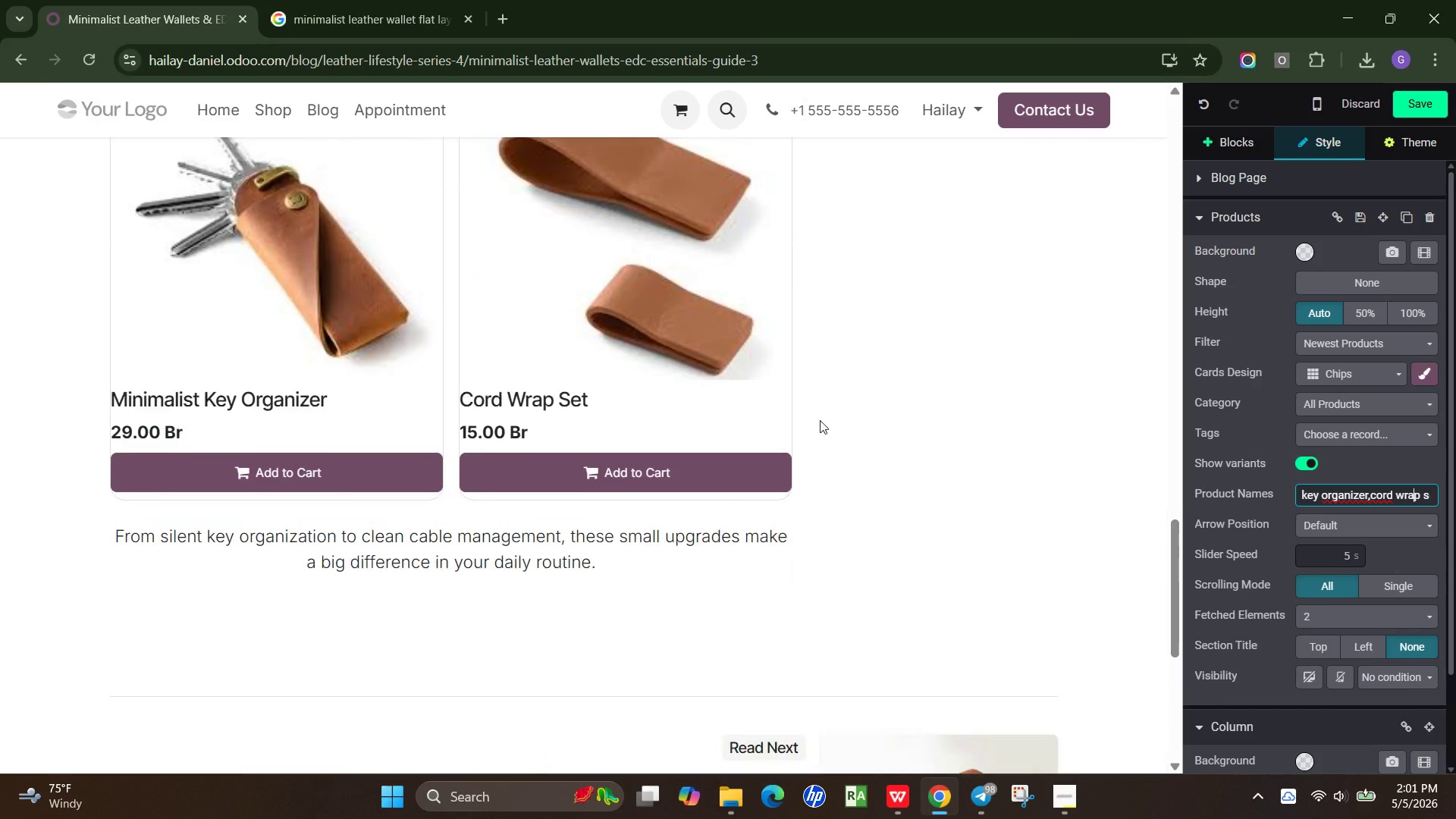 
scroll: coordinate [820, 420], scroll_direction: up, amount: 3.0
 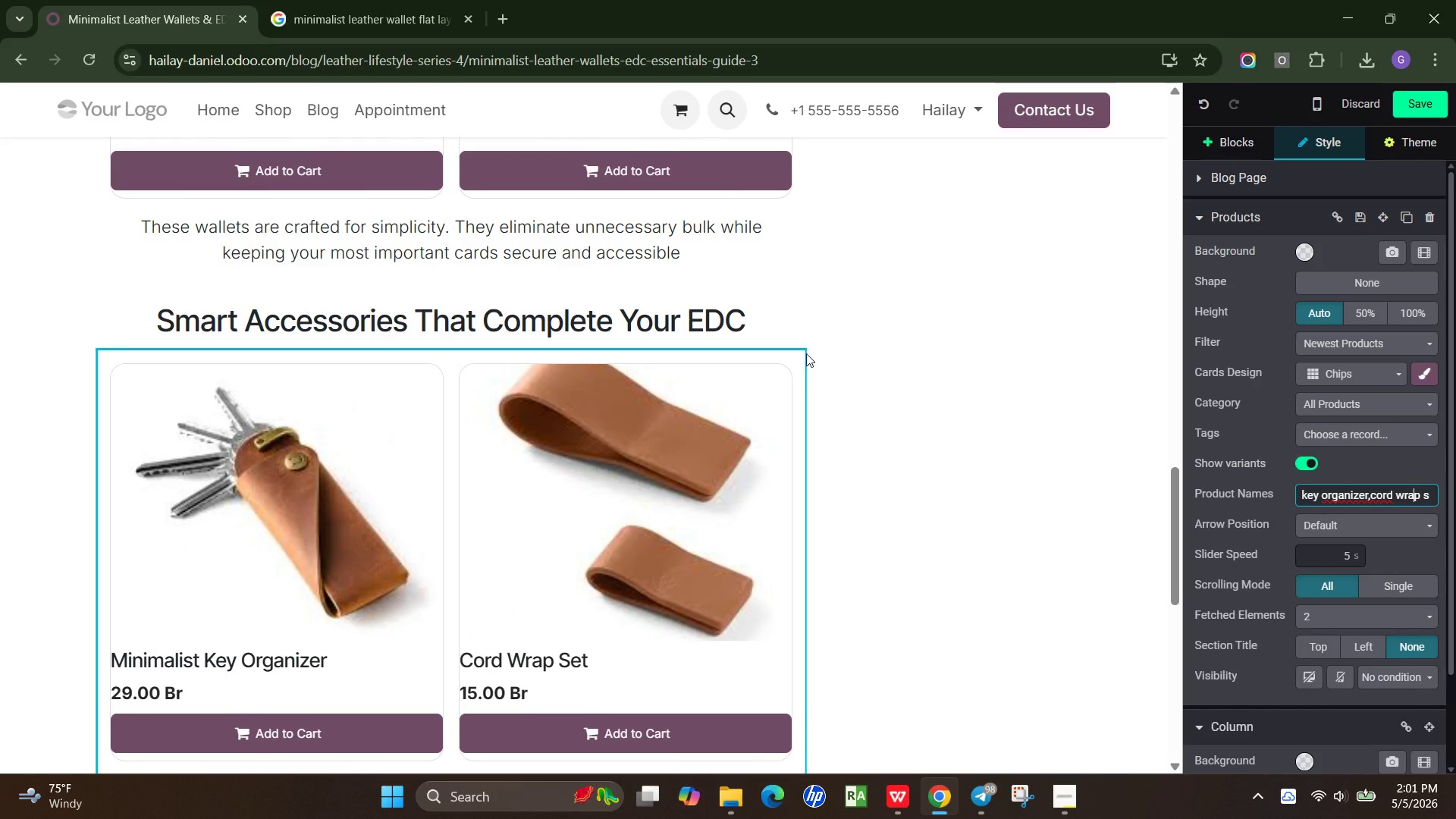 
scroll: coordinate [533, 573], scroll_direction: down, amount: 4.0
 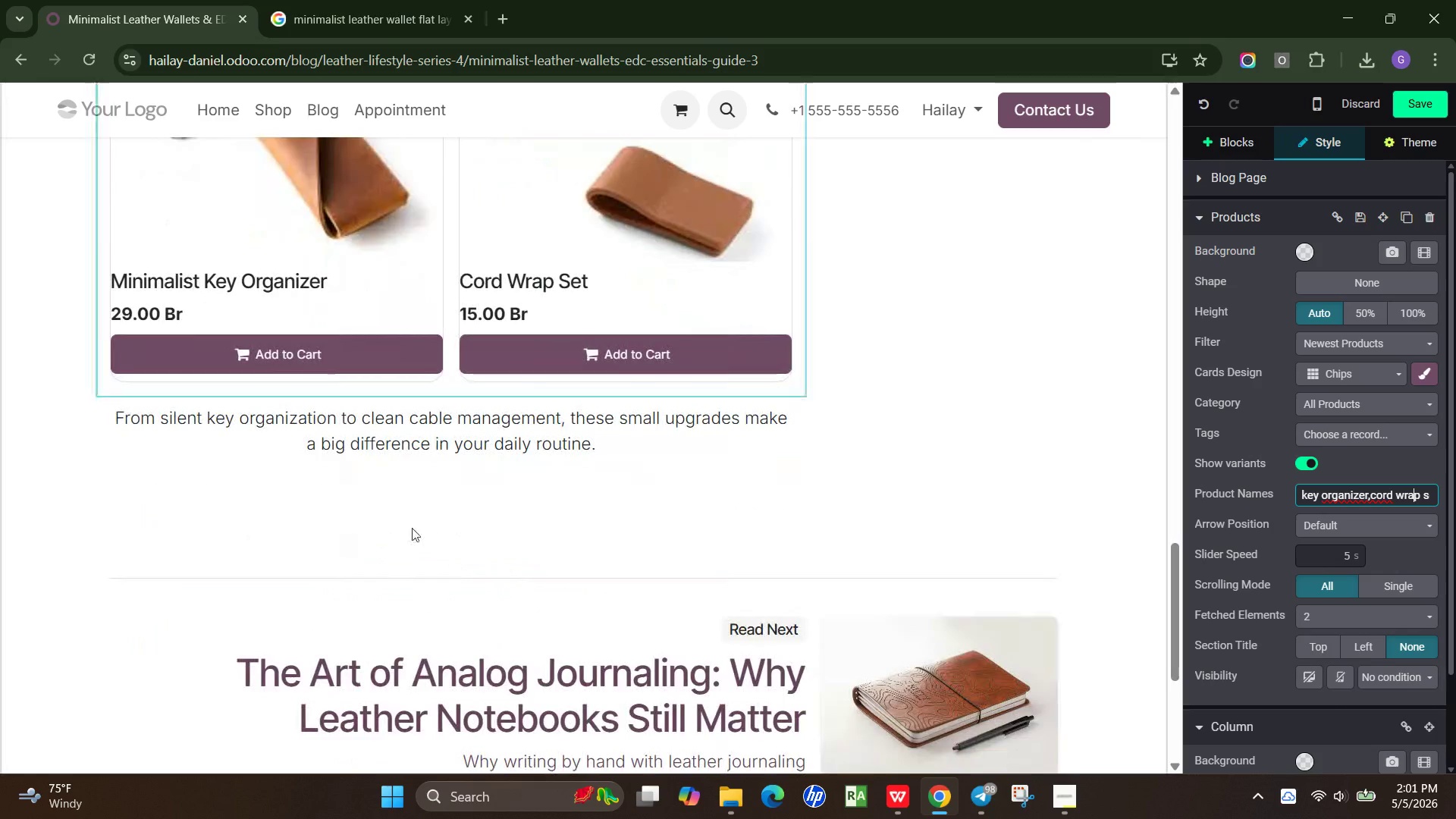 
left_click([412, 528])
 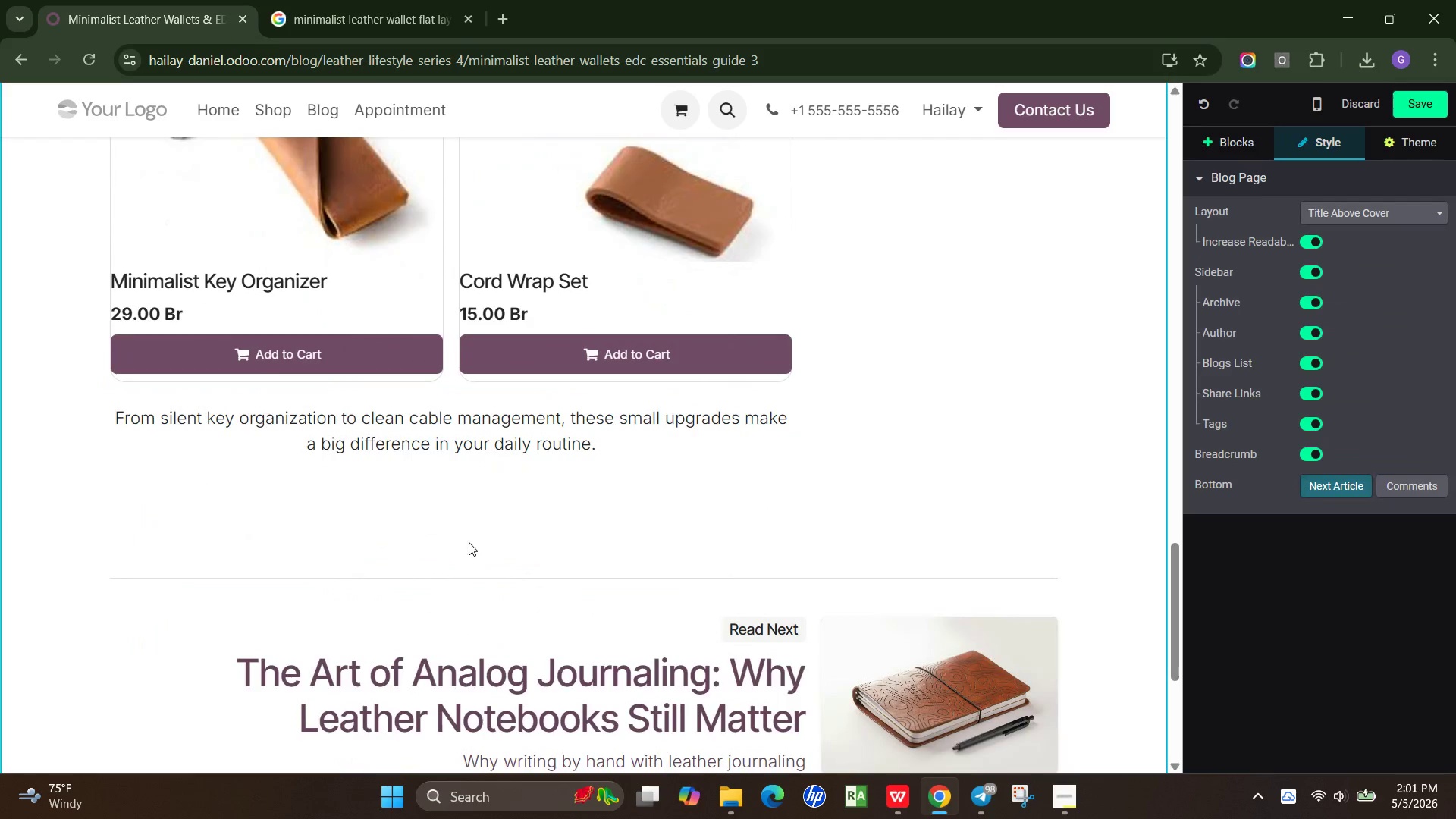 
left_click([1065, 808])